 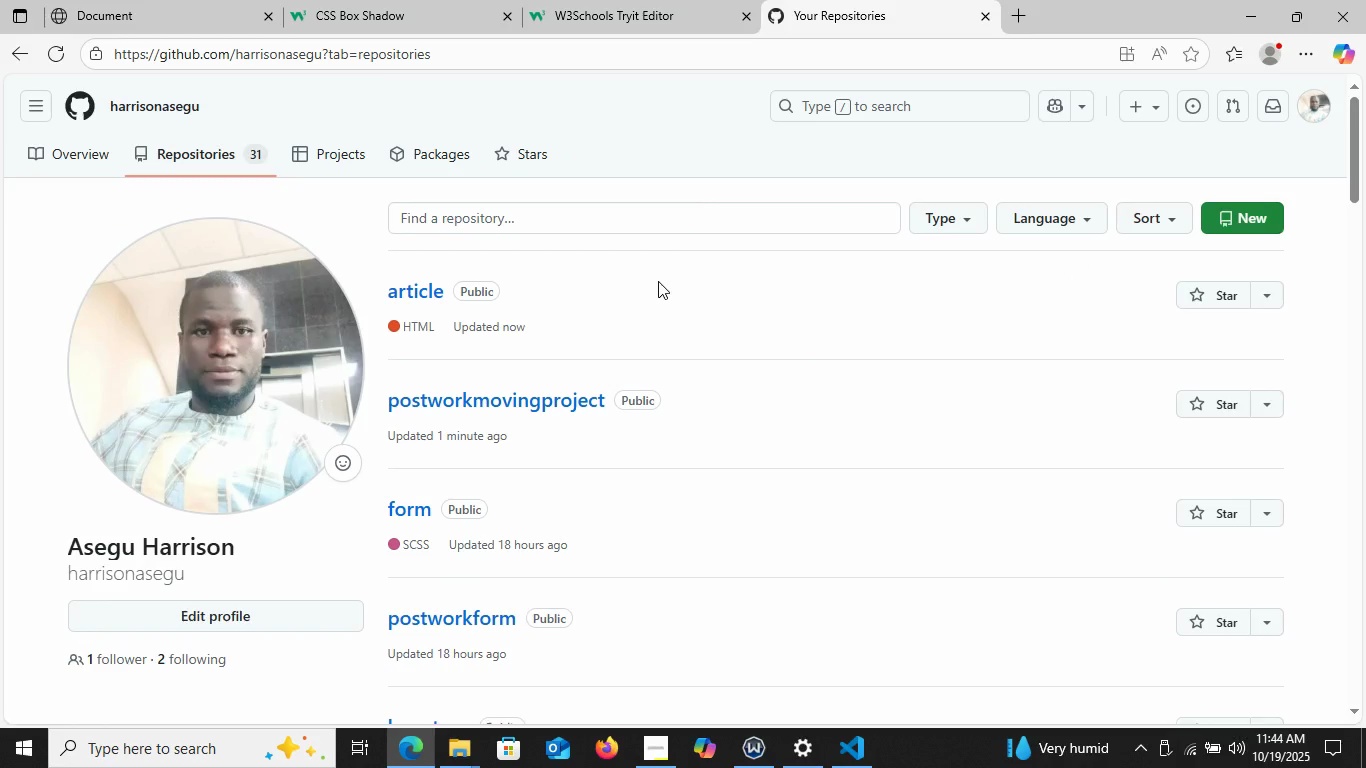 
left_click([1010, 9])
 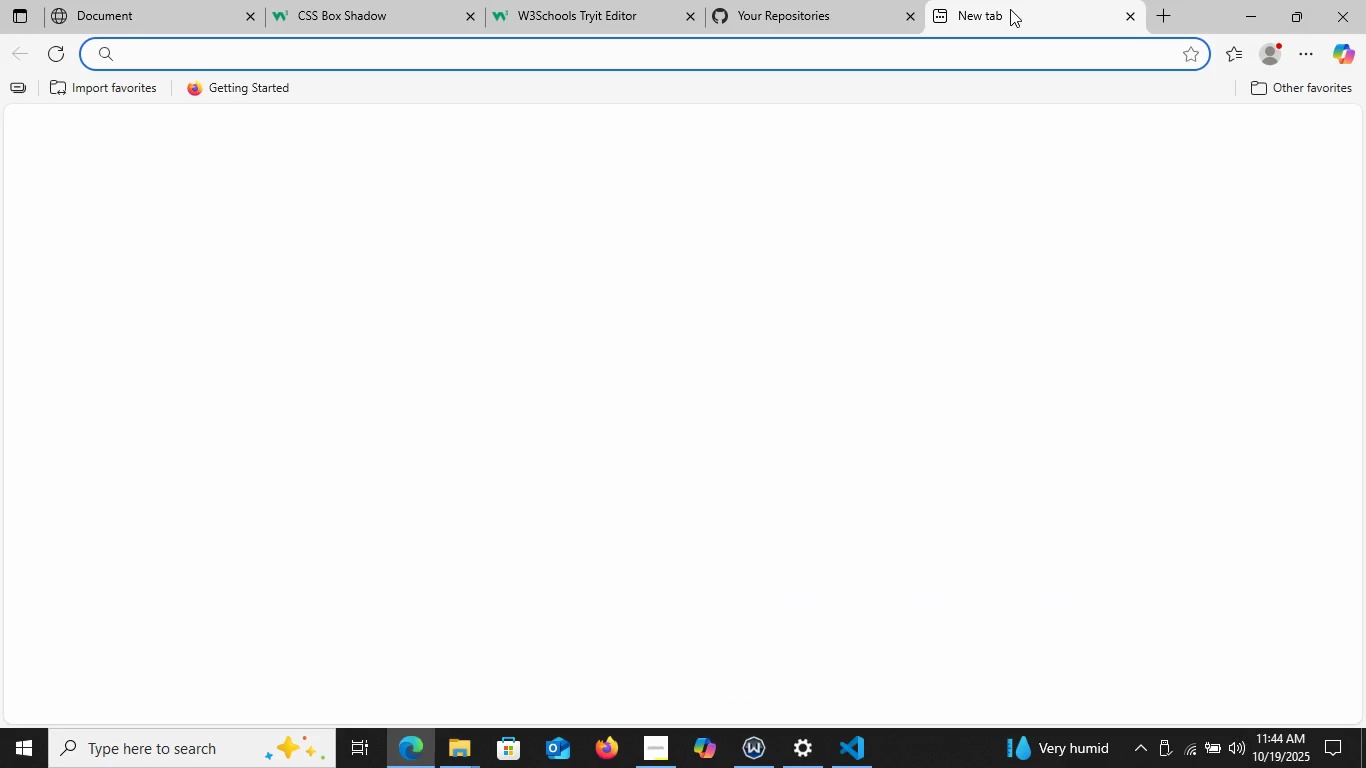 
type(ver)
 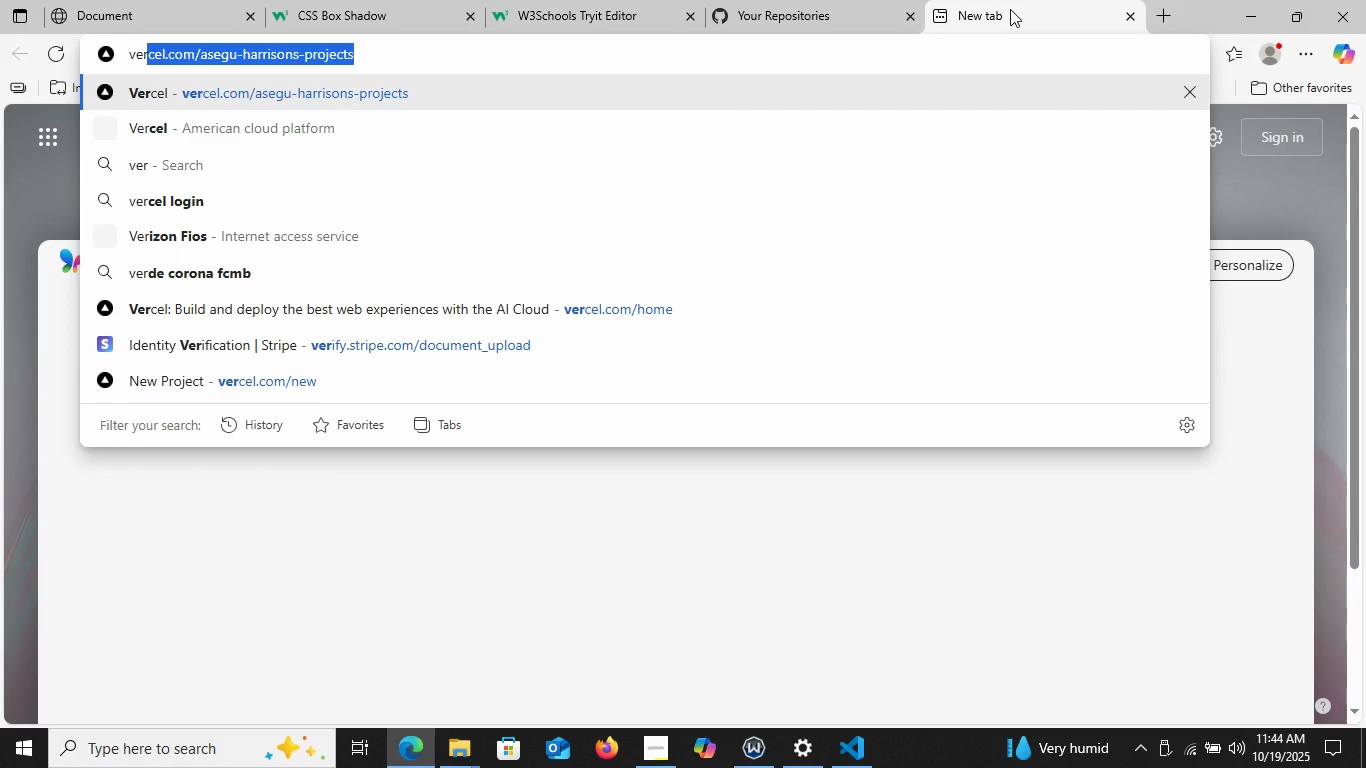 
key(Enter)
 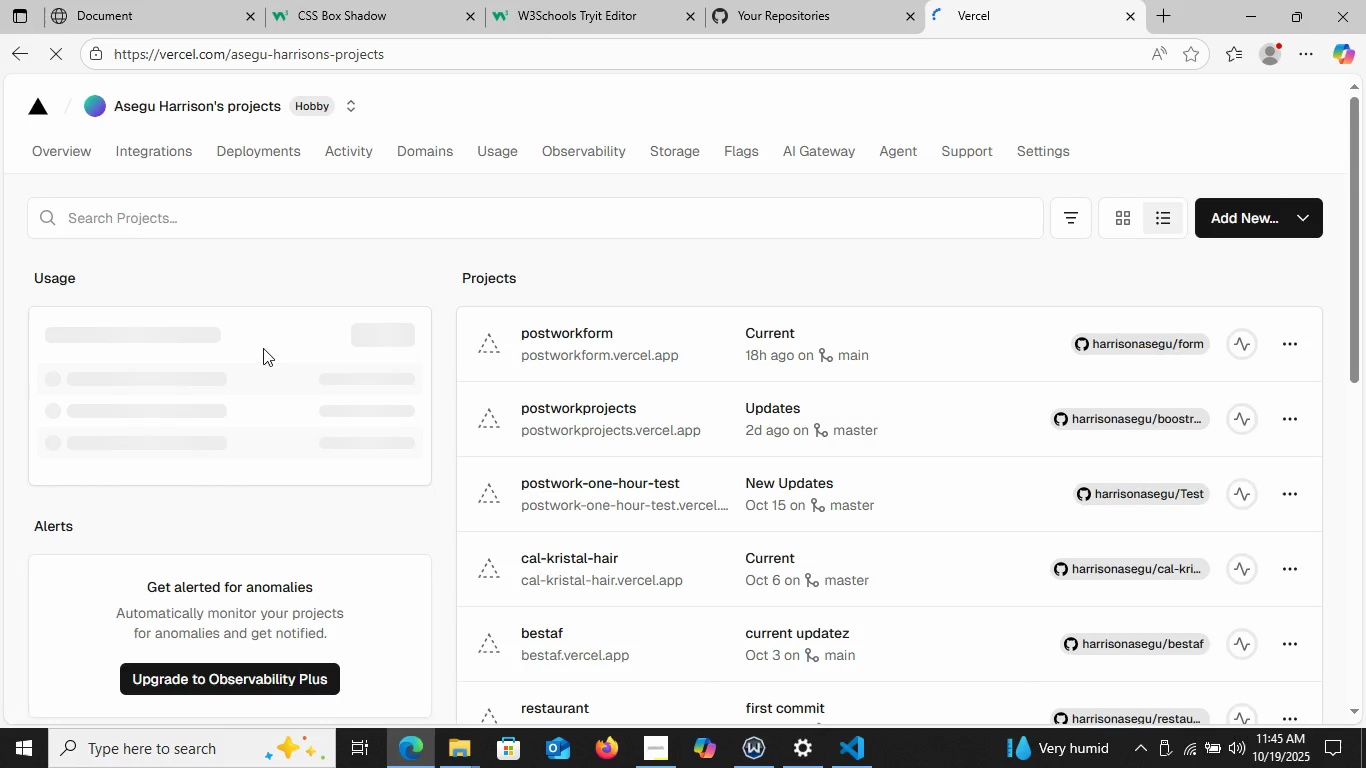 
wait(37.6)
 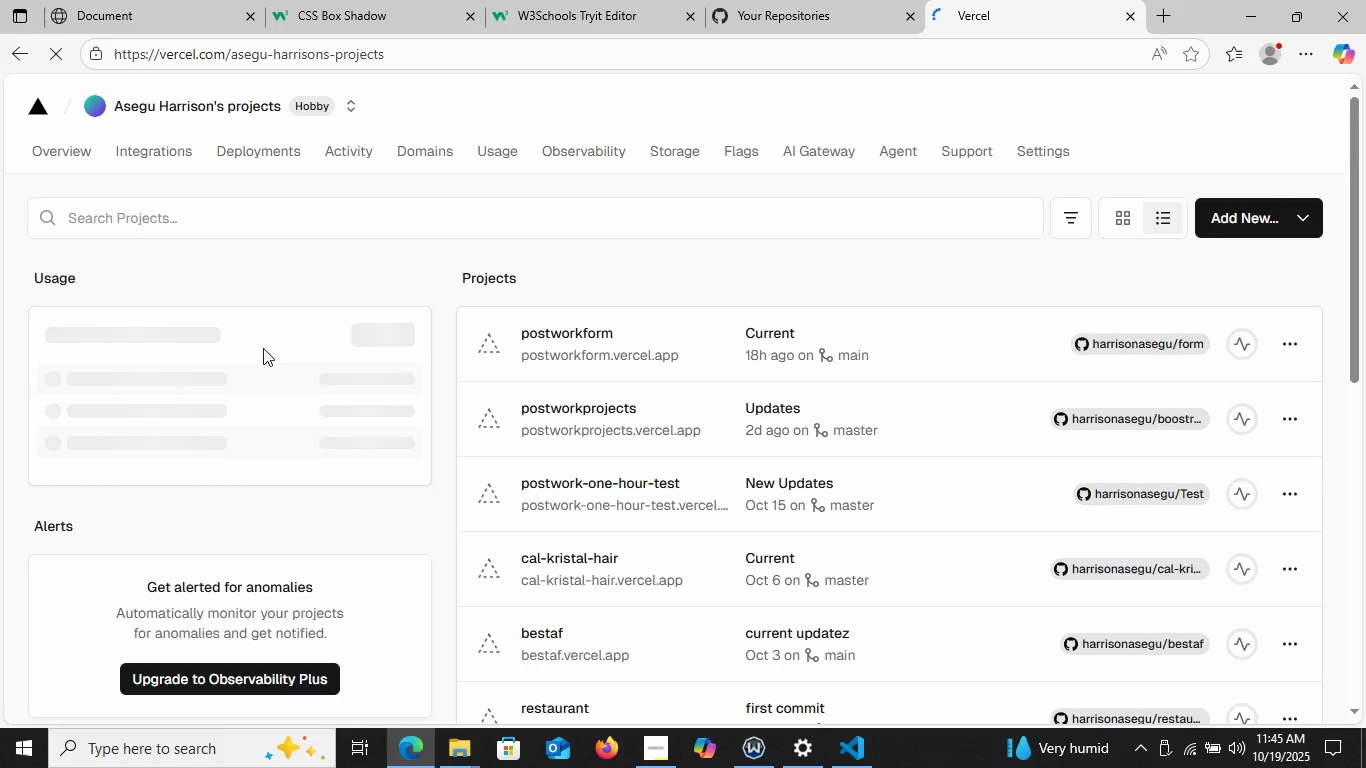 
scroll: coordinate [343, 334], scroll_direction: down, amount: 12.0
 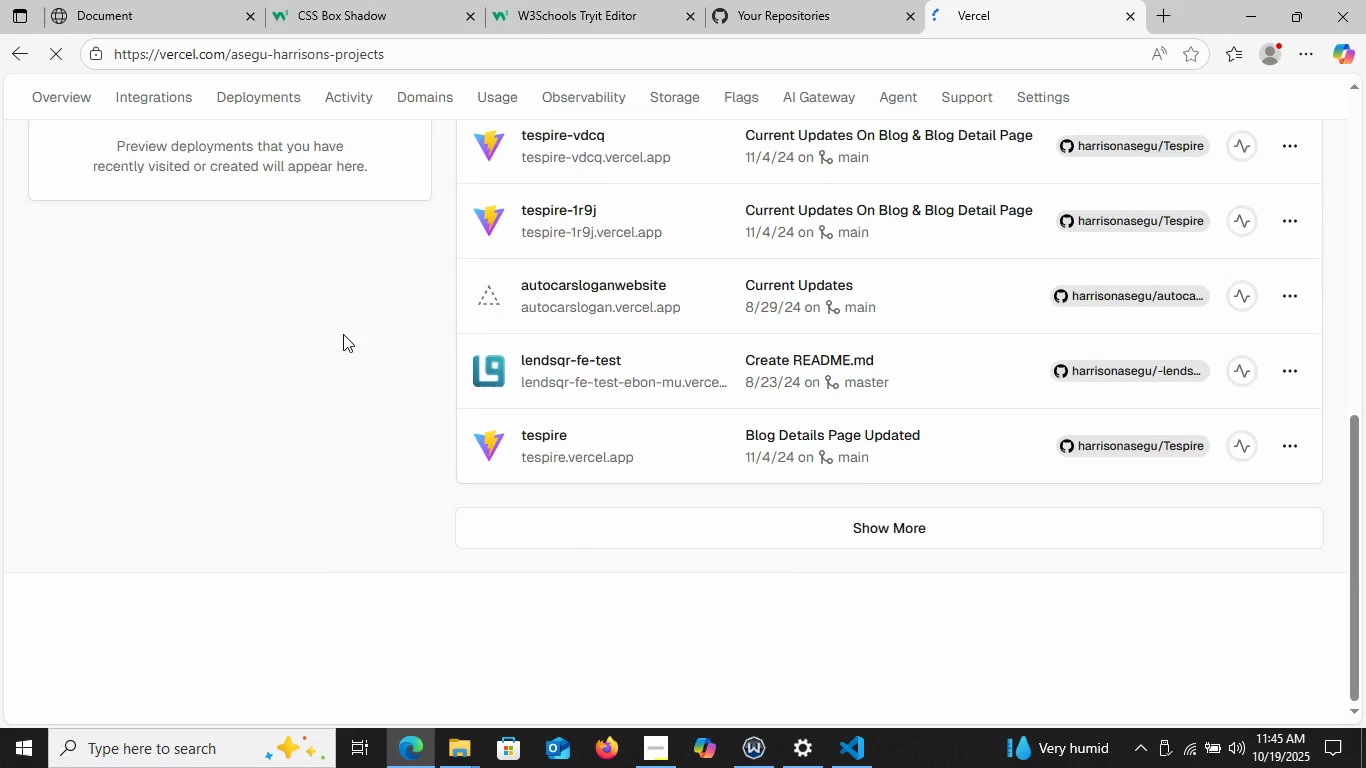 
scroll: coordinate [343, 334], scroll_direction: up, amount: 16.0
 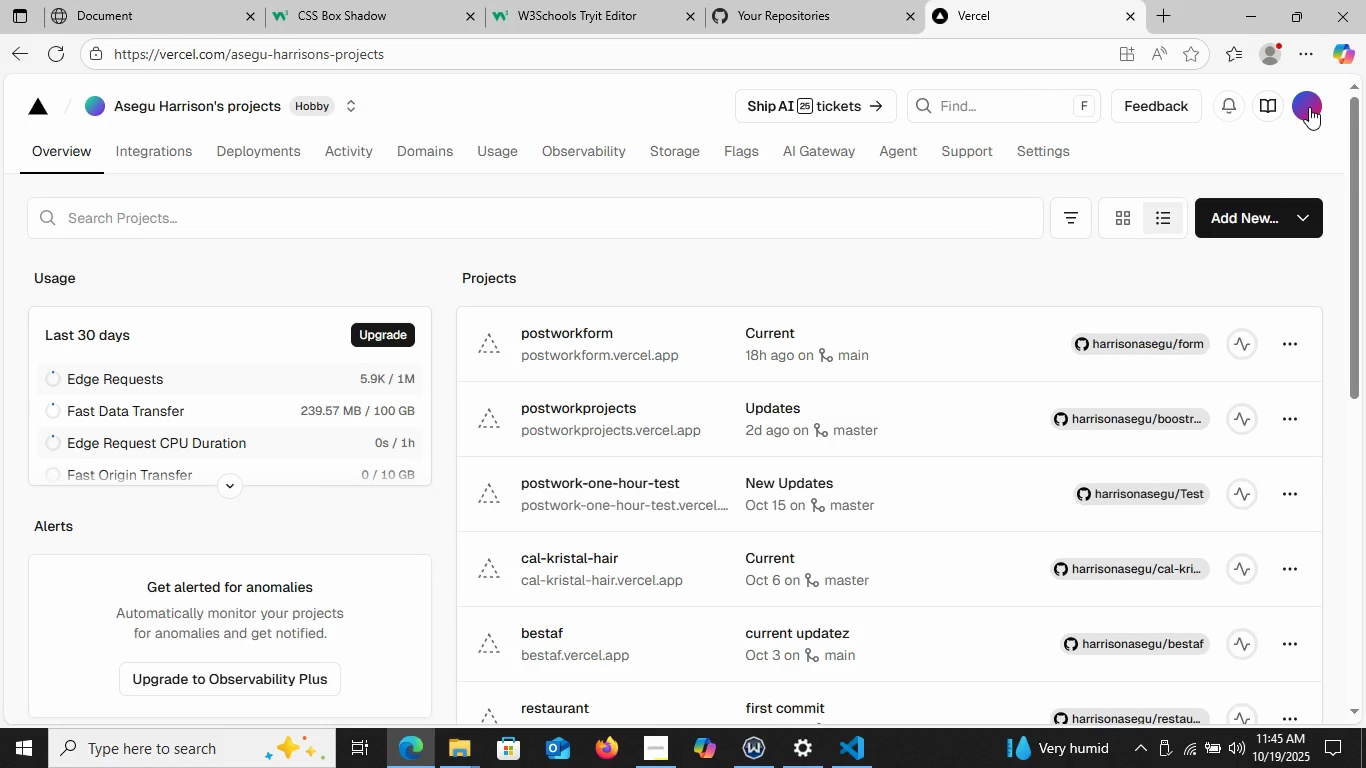 
left_click([1309, 107])
 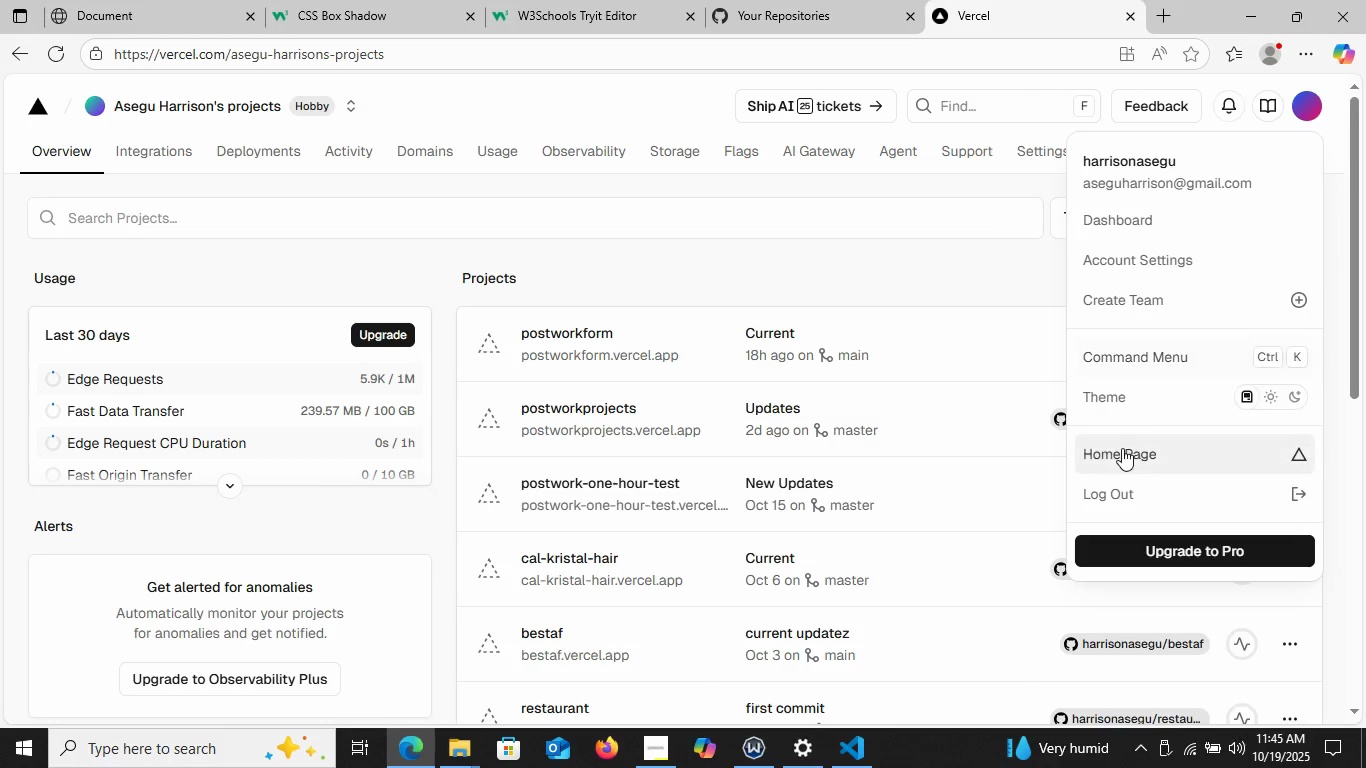 
left_click([1121, 453])
 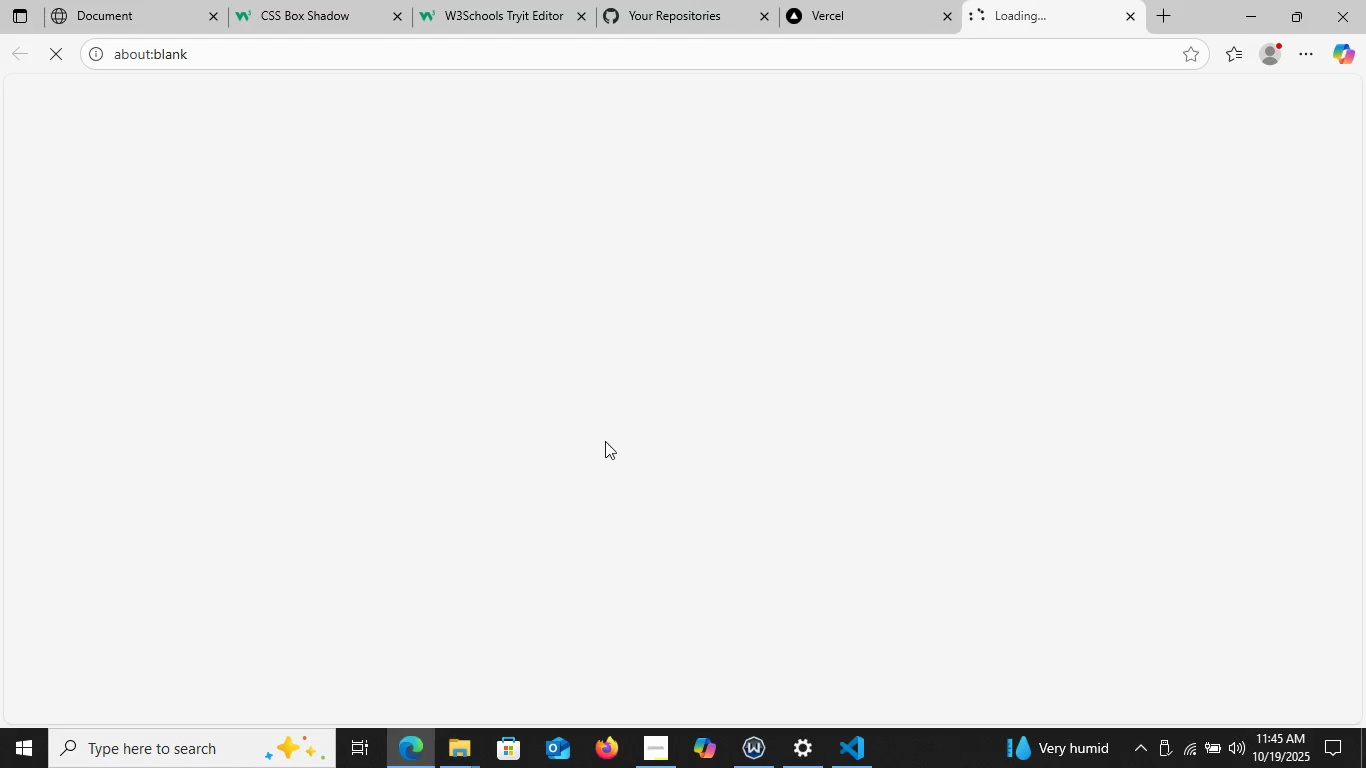 
wait(19.92)
 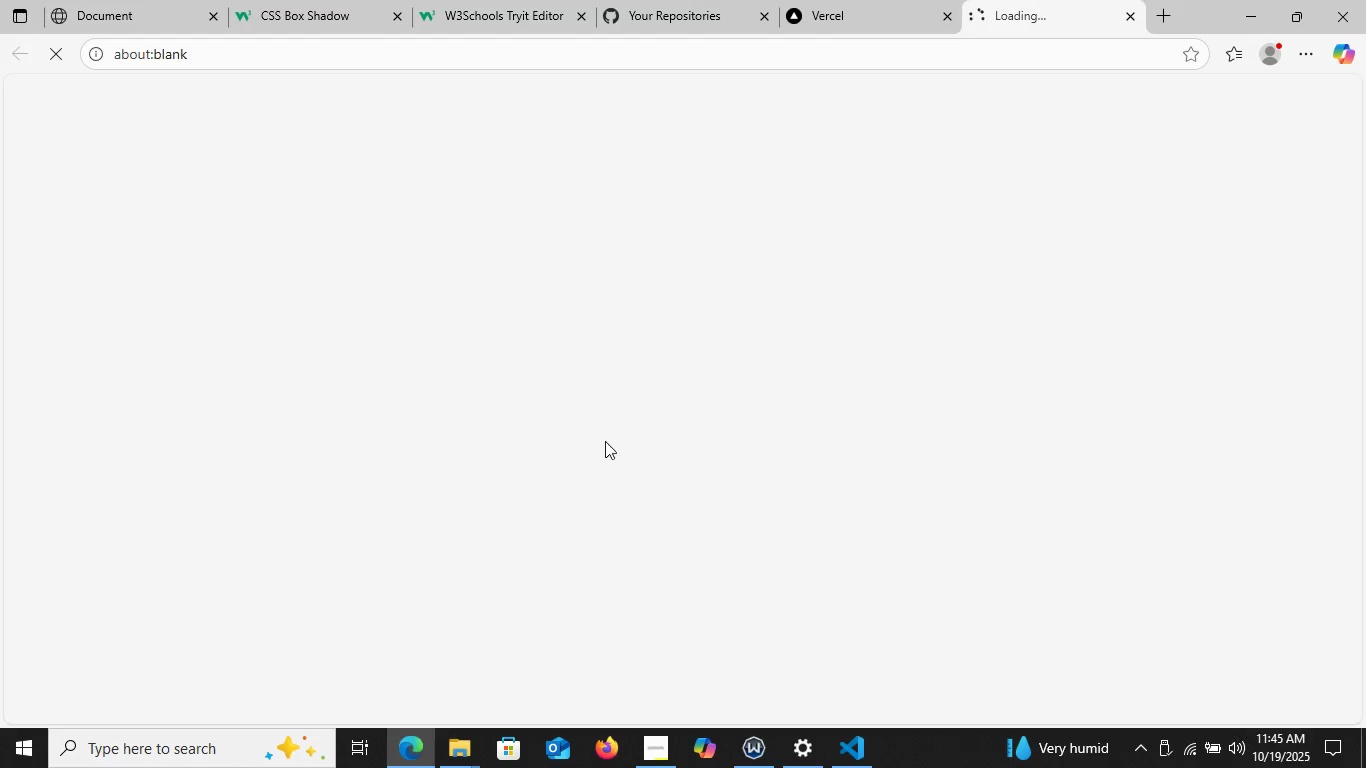 
left_click([642, 744])